 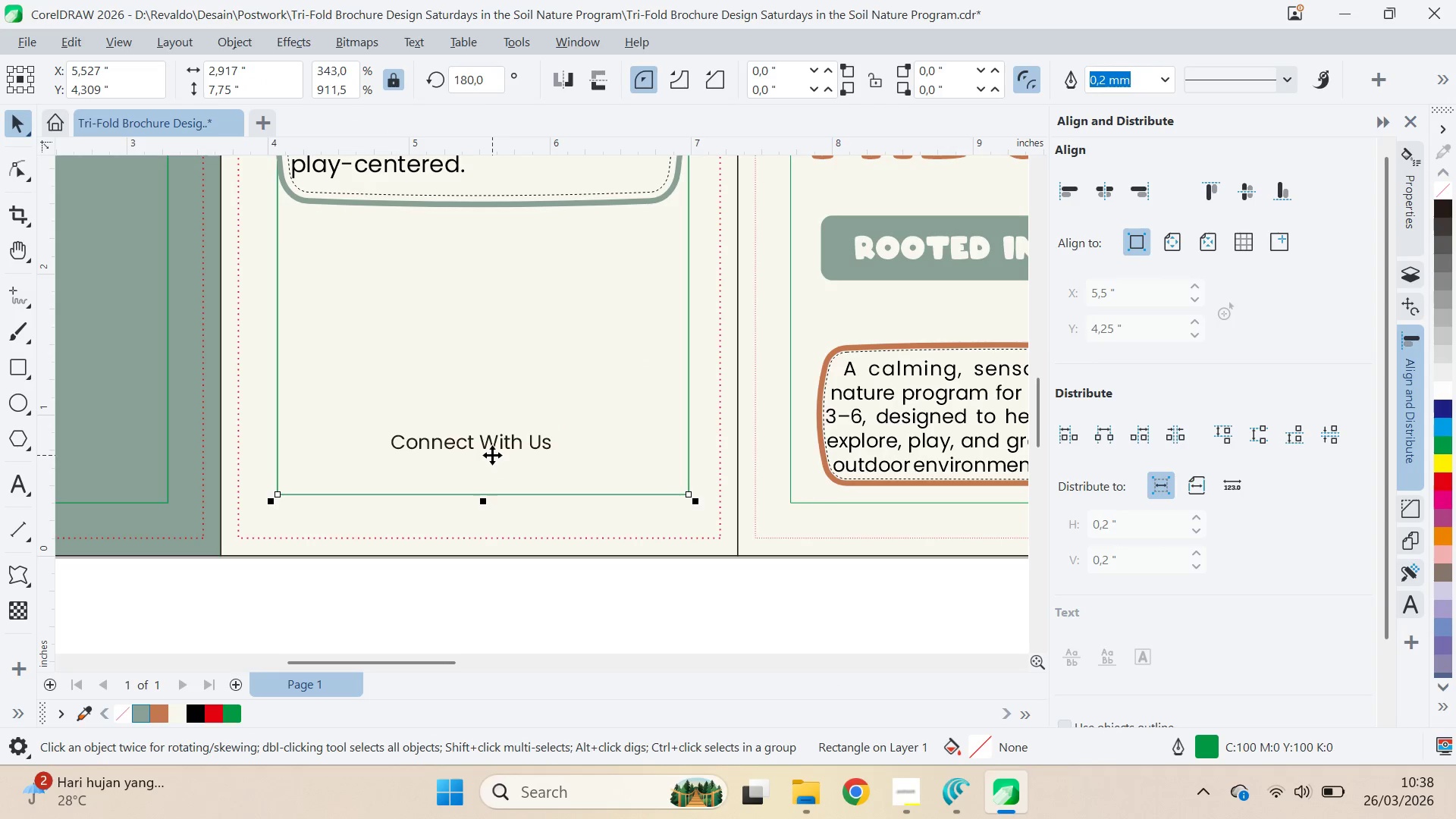 
key(Control+Z)
 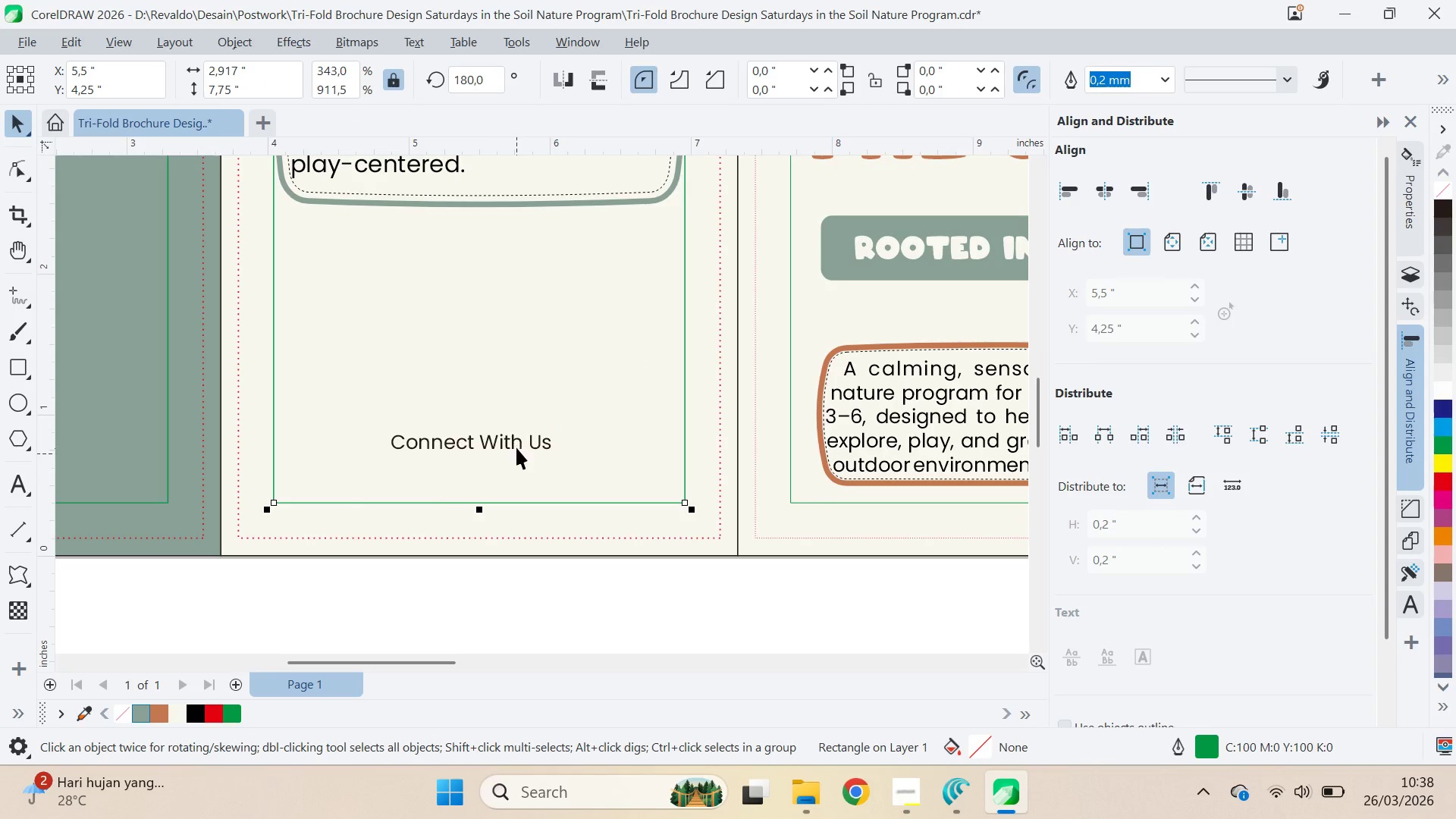 
left_click([516, 443])
 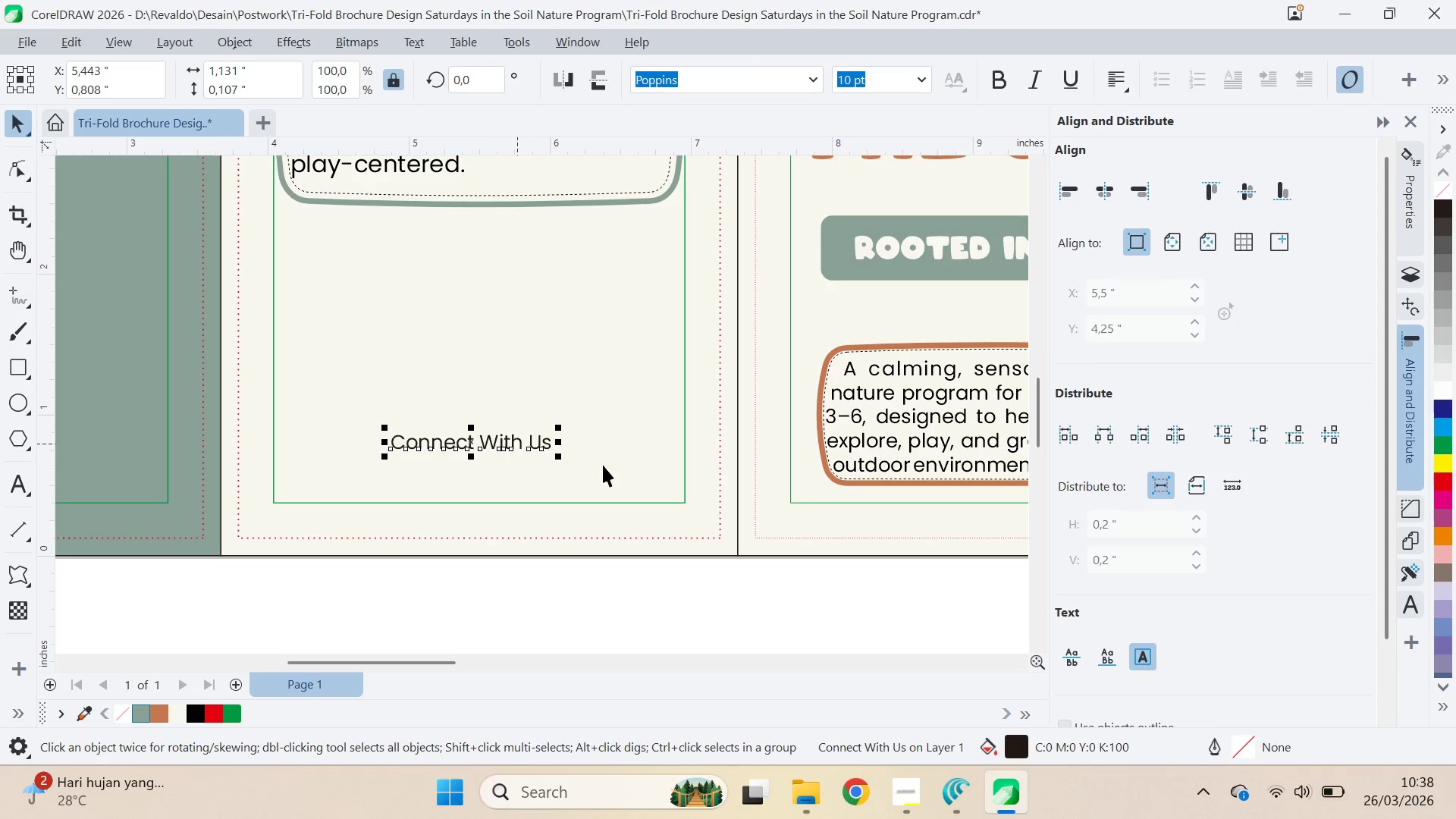 
key(Shift+ShiftLeft)
 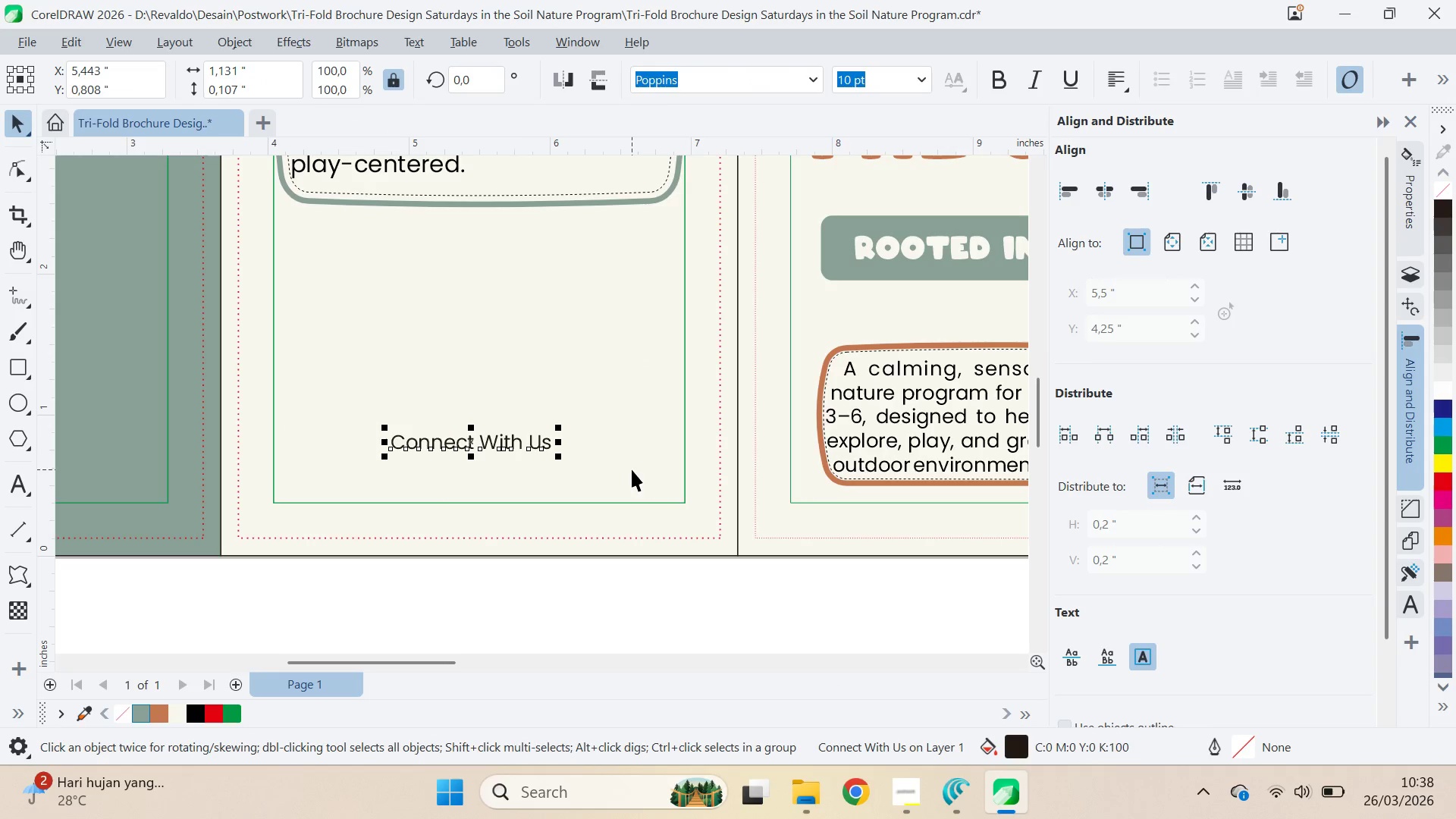 
double_click([632, 469])
 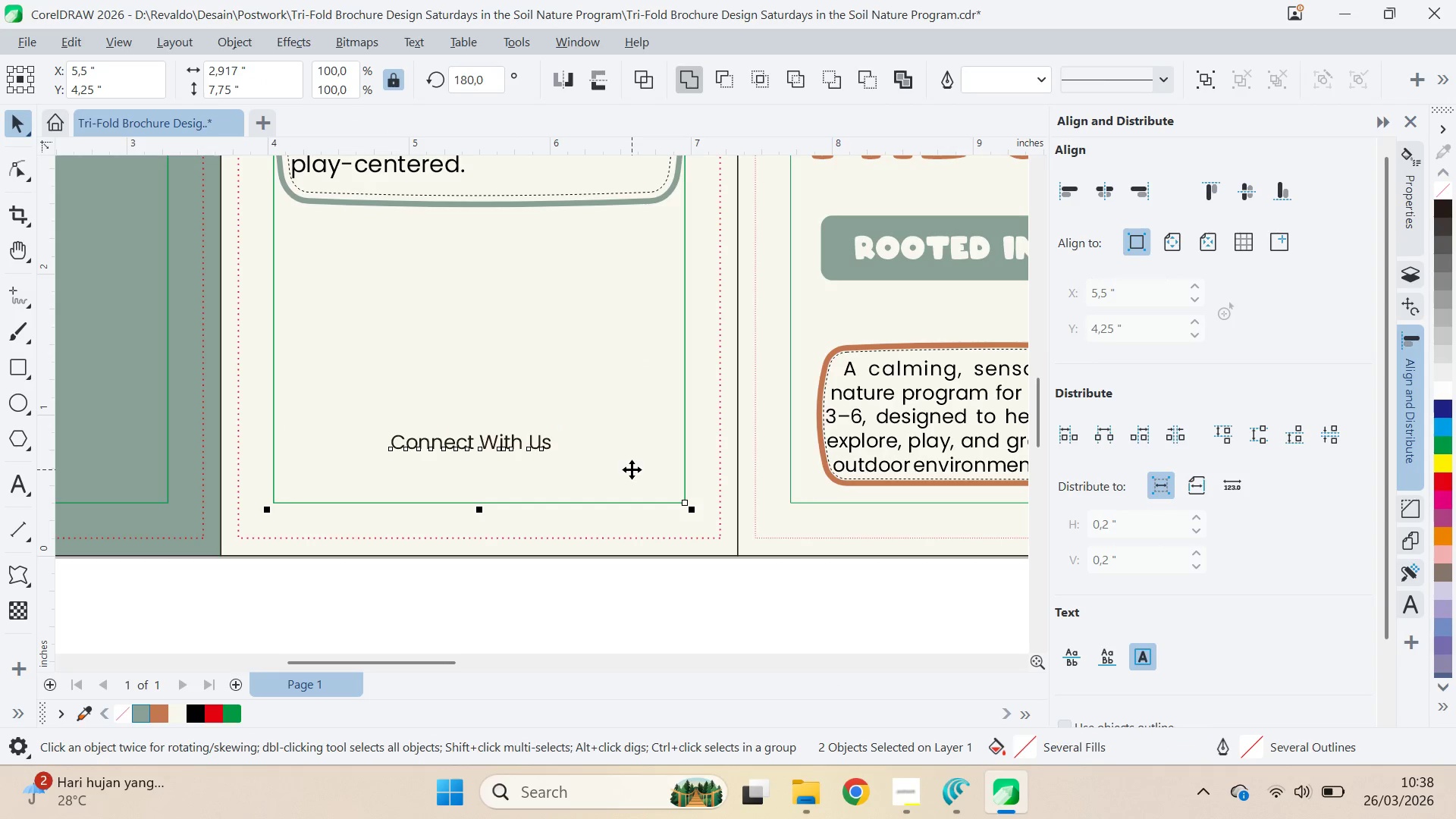 
key(C)
 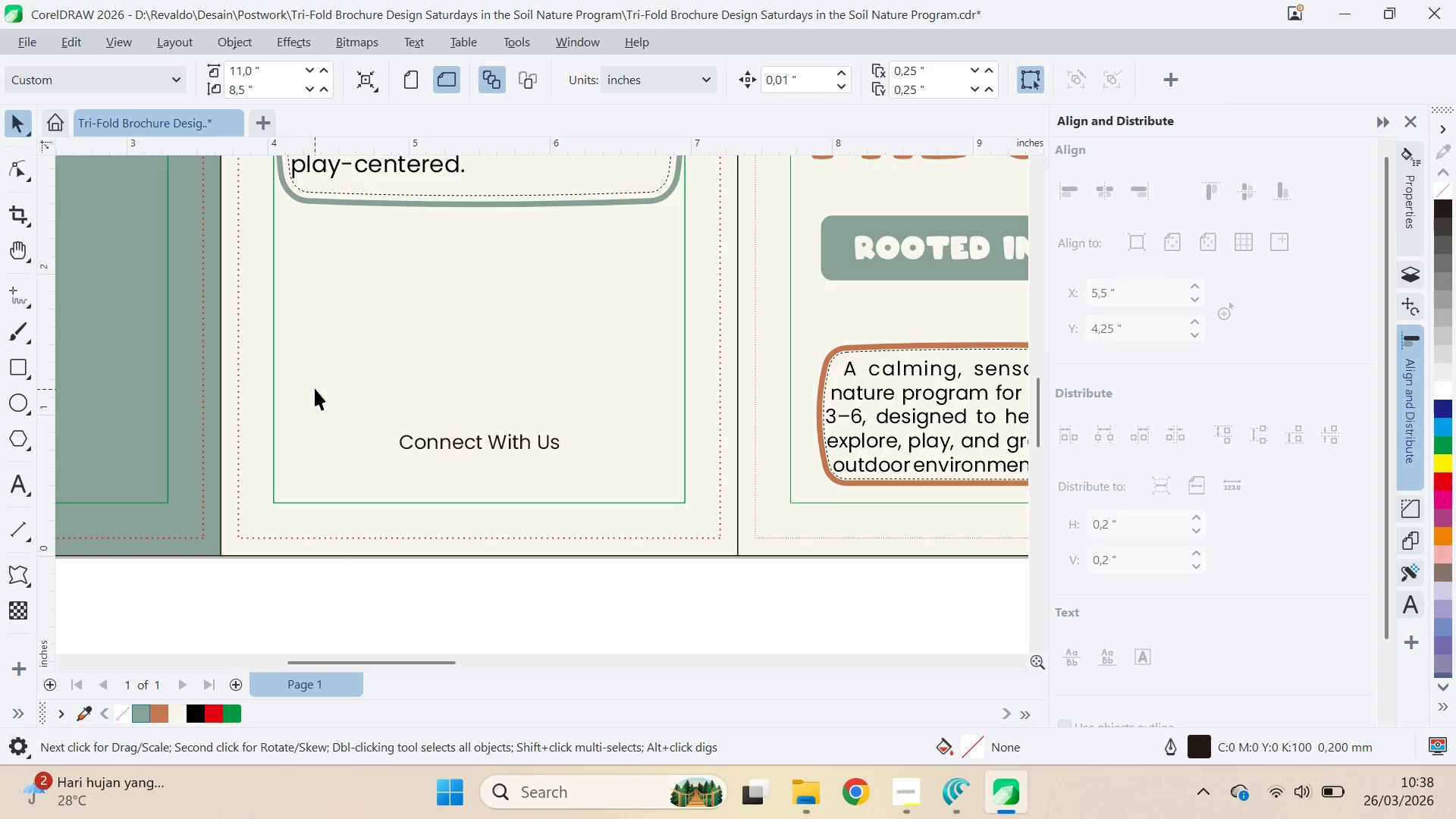 
left_click([21, 370])
 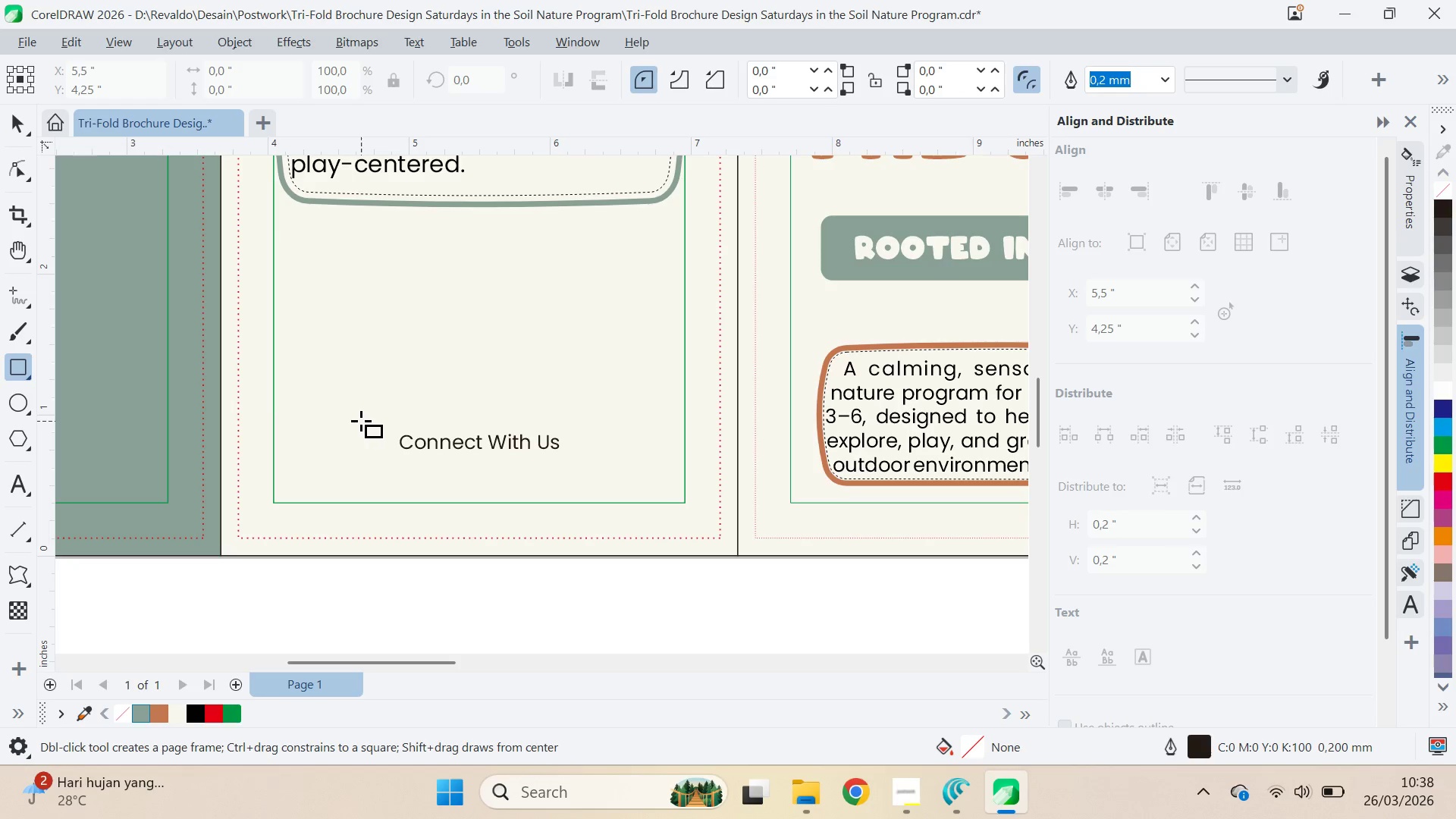 
left_click_drag(start_coordinate=[361, 421], to_coordinate=[541, 458])
 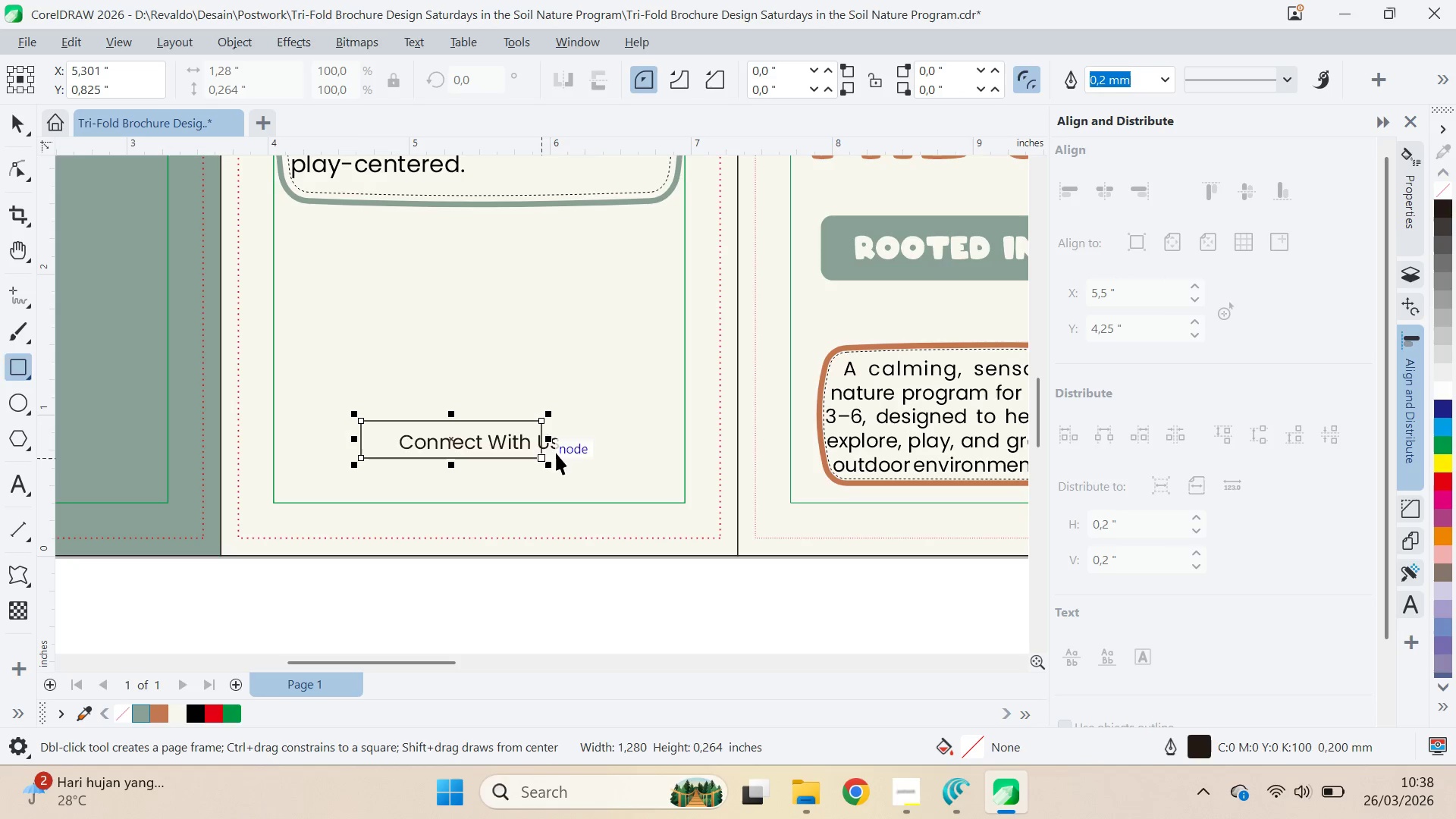 
key(V)
 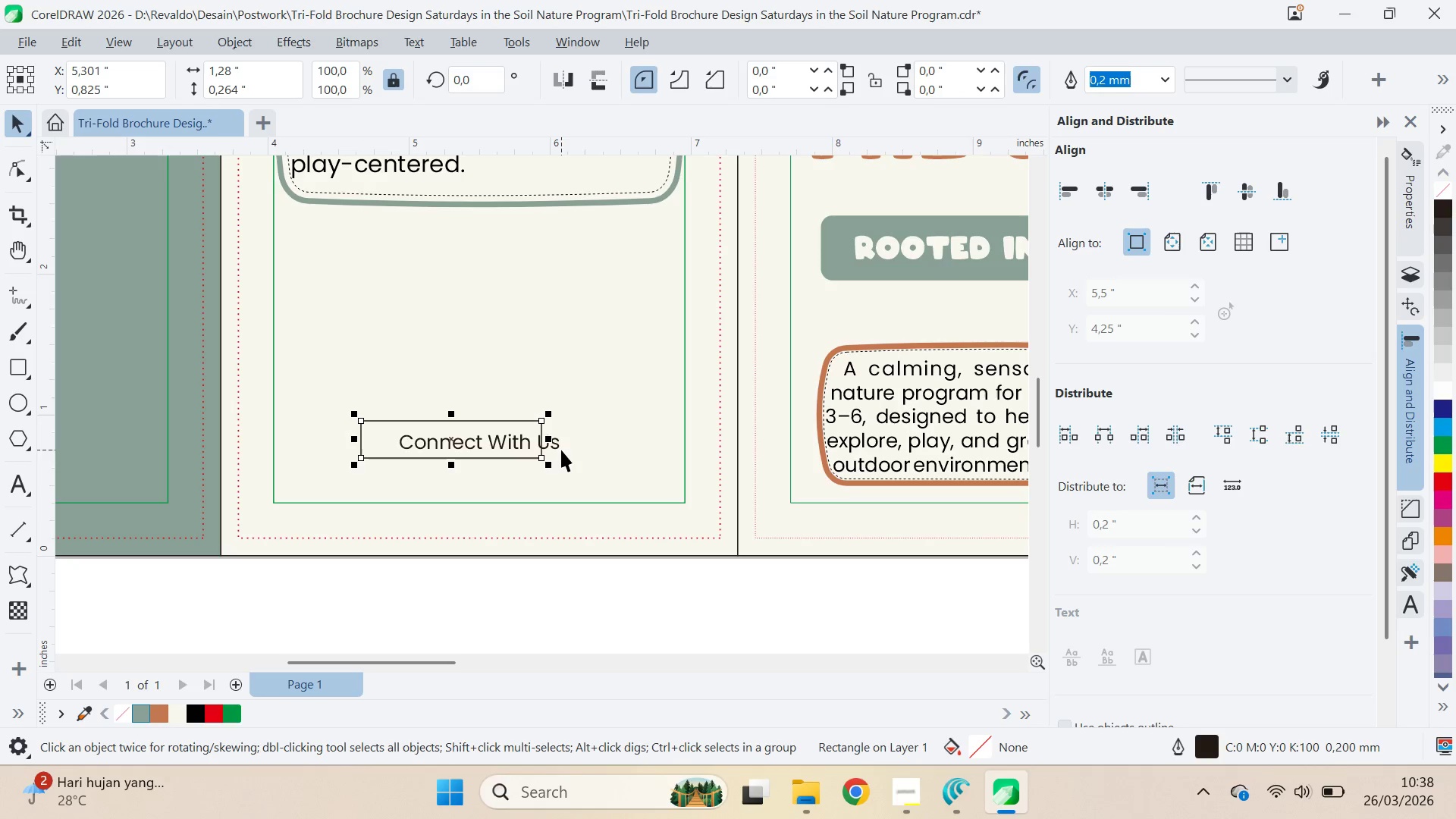 
hold_key(key=ShiftLeft, duration=0.33)